 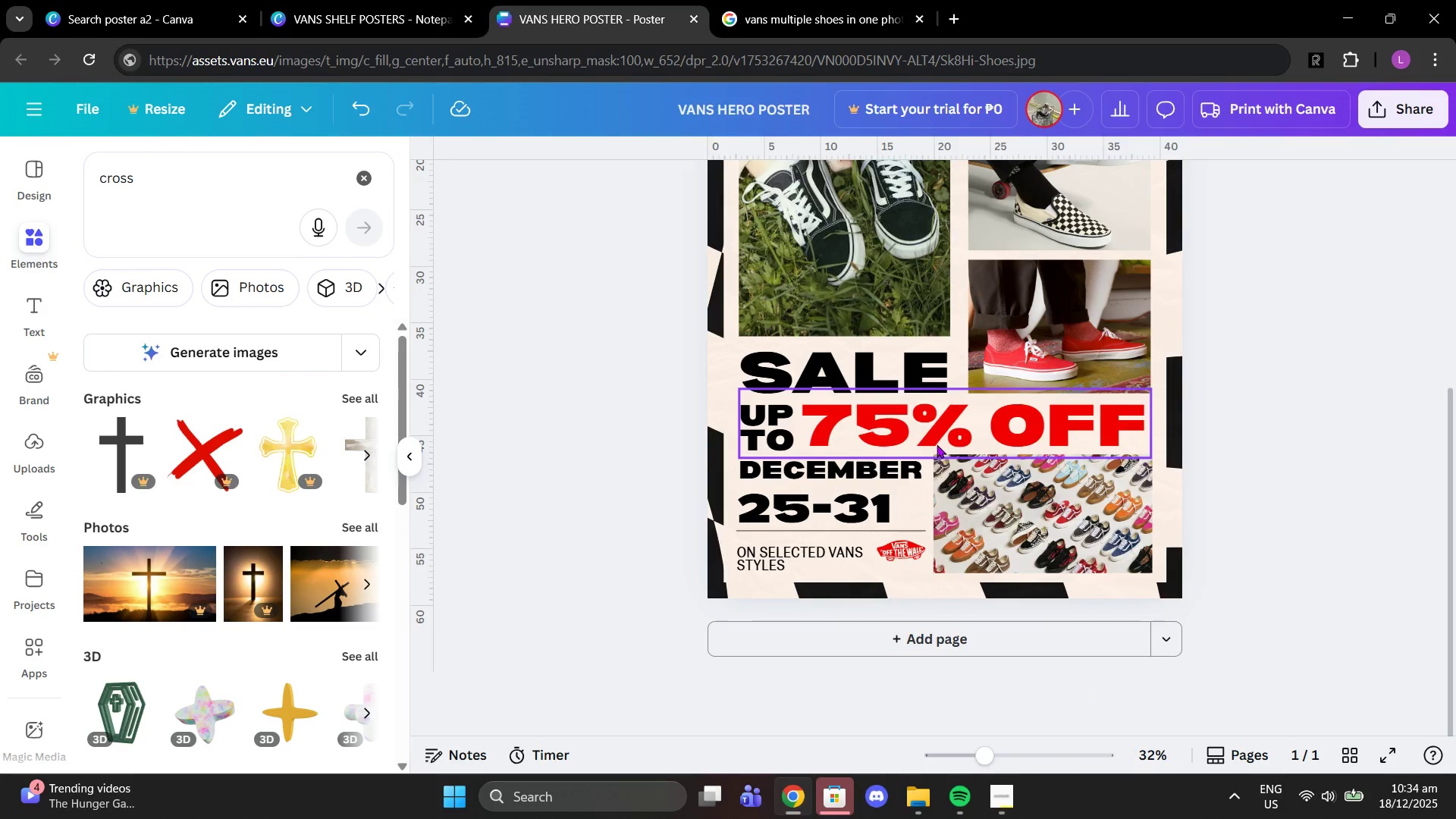 
left_click_drag(start_coordinate=[974, 754], to_coordinate=[993, 759])
 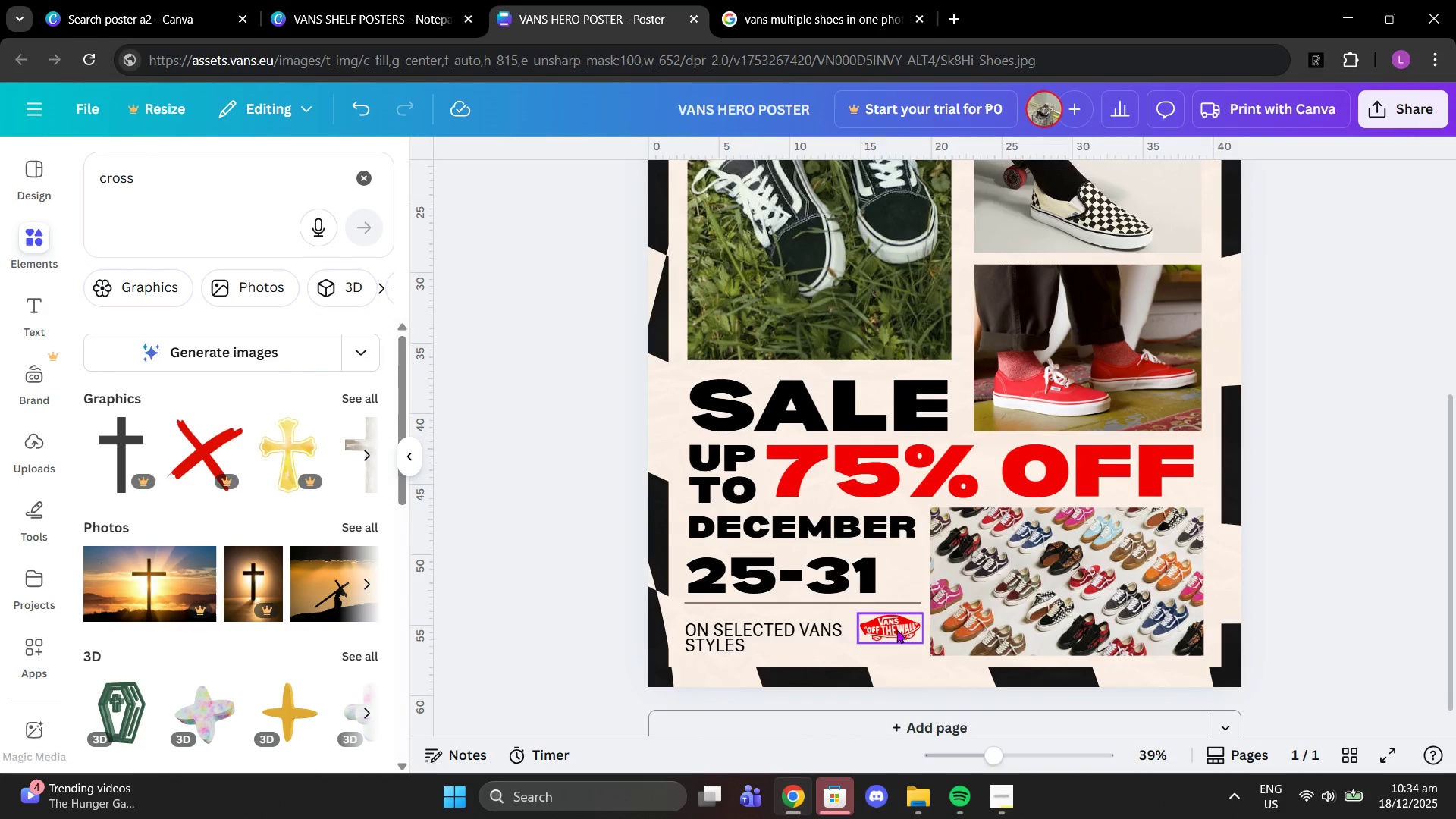 
left_click_drag(start_coordinate=[896, 629], to_coordinate=[896, 642])
 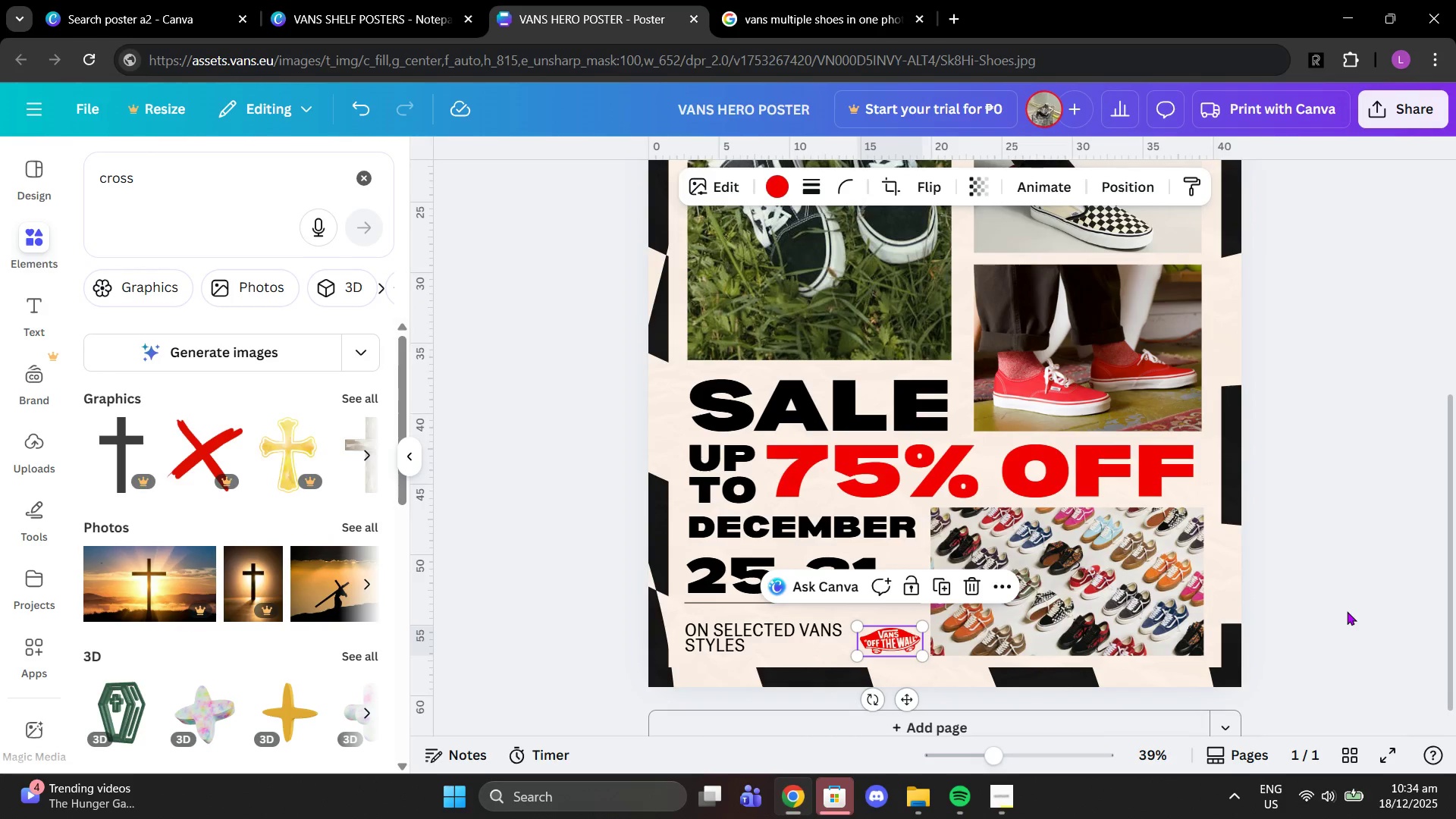 
left_click([1347, 611])
 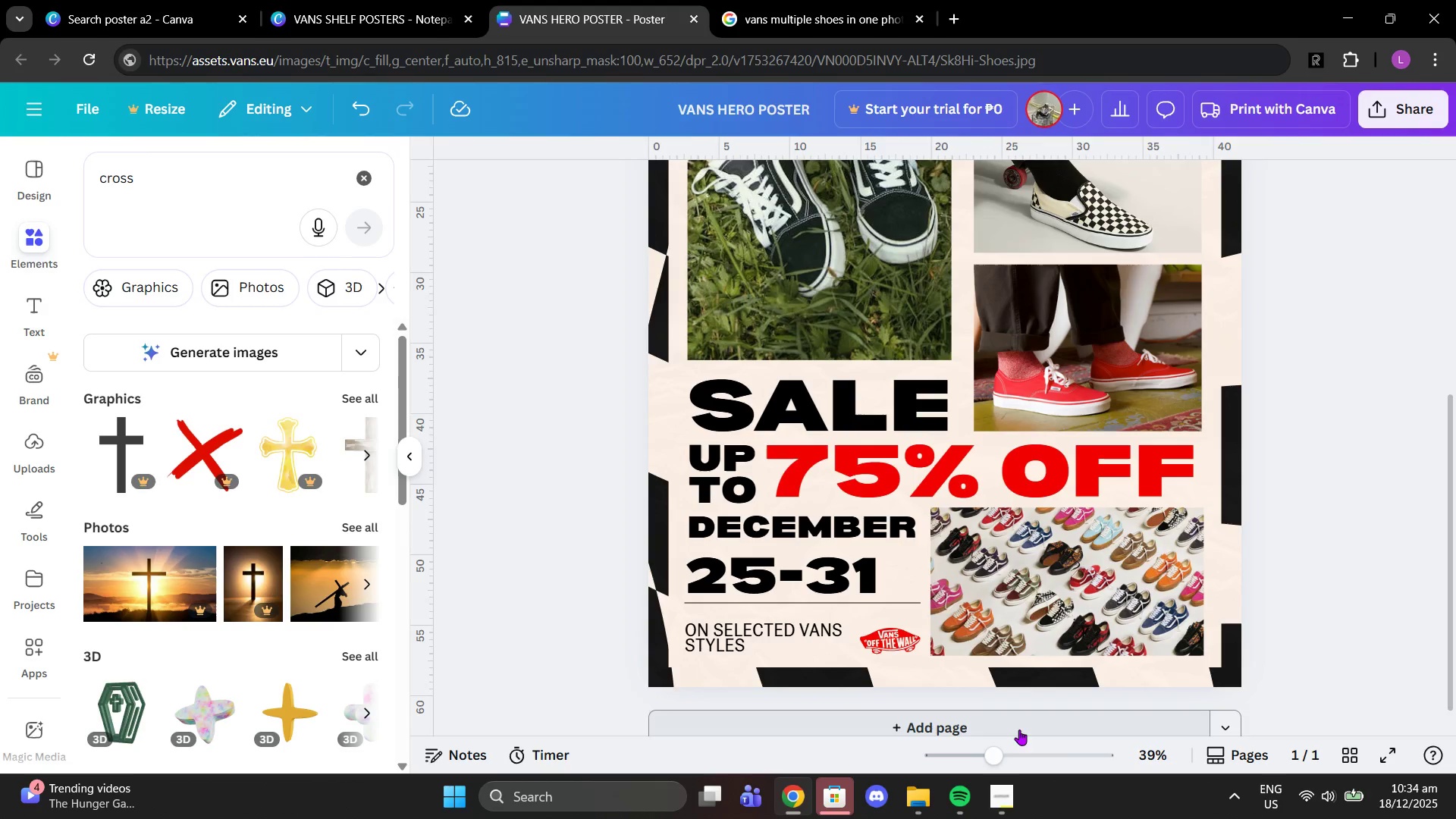 
left_click_drag(start_coordinate=[984, 743], to_coordinate=[967, 741])
 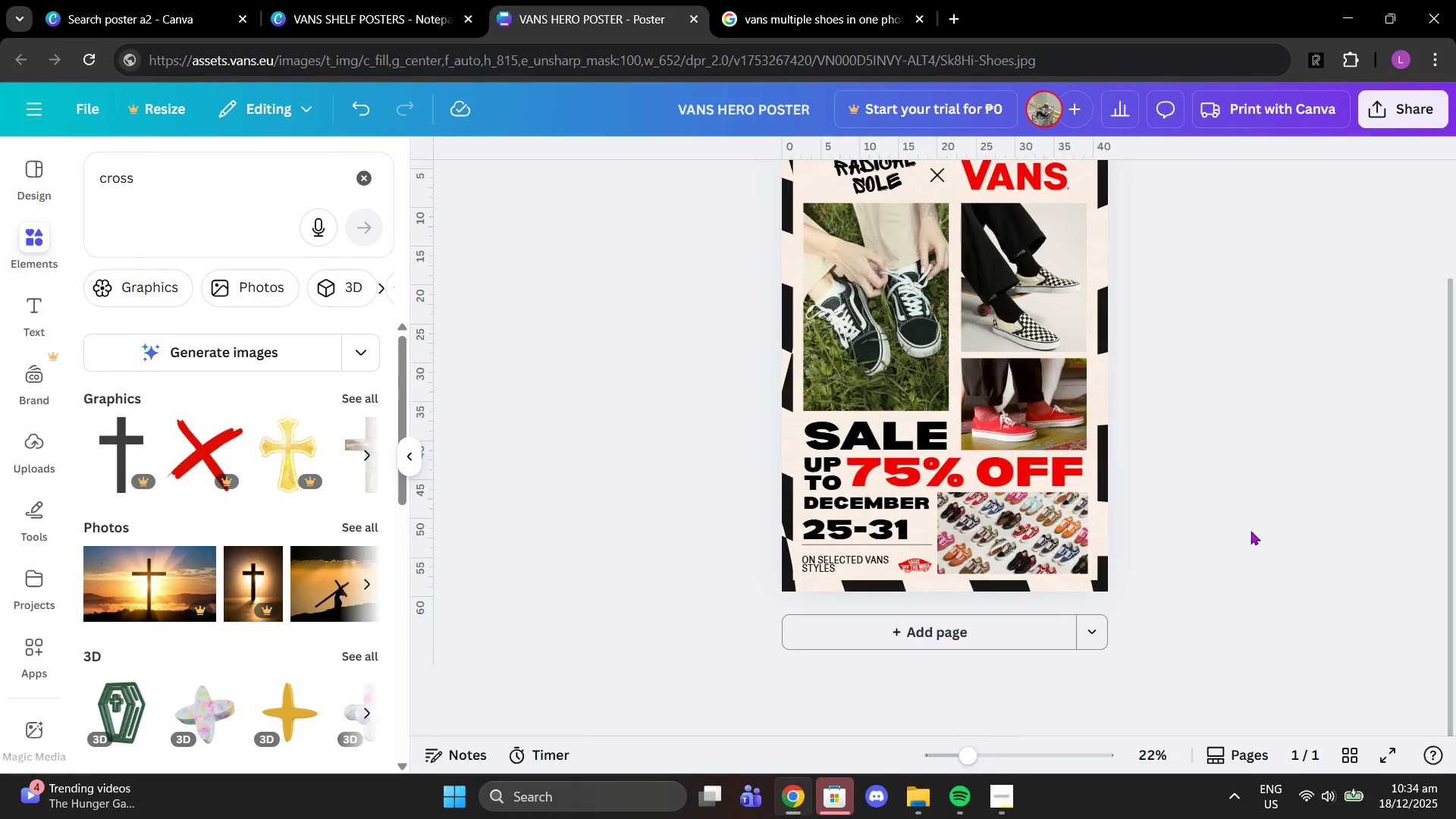 
scroll: coordinate [1248, 522], scroll_direction: up, amount: 2.0
 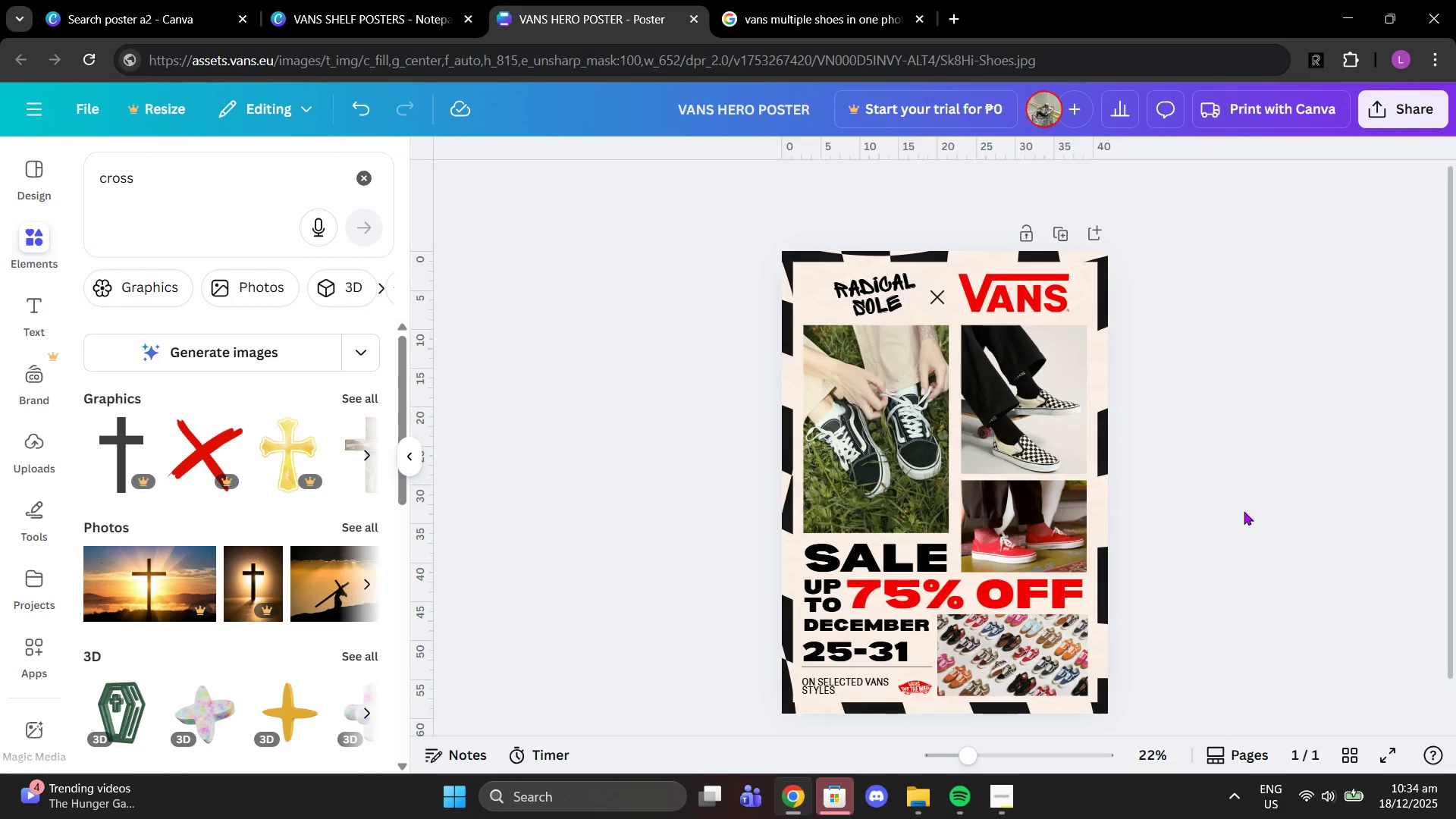 
scroll: coordinate [1244, 511], scroll_direction: down, amount: 1.0
 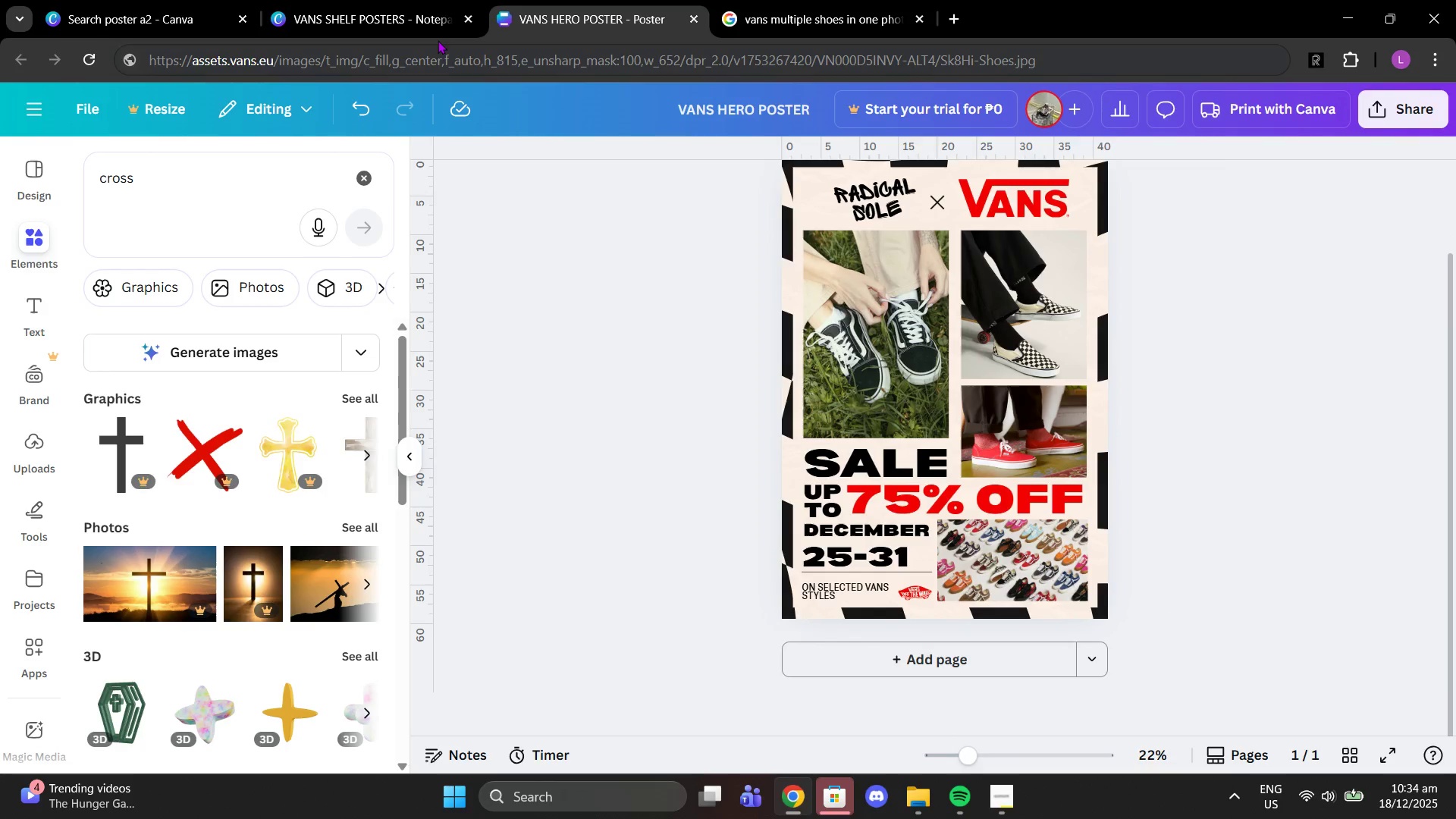 
left_click([393, 0])
 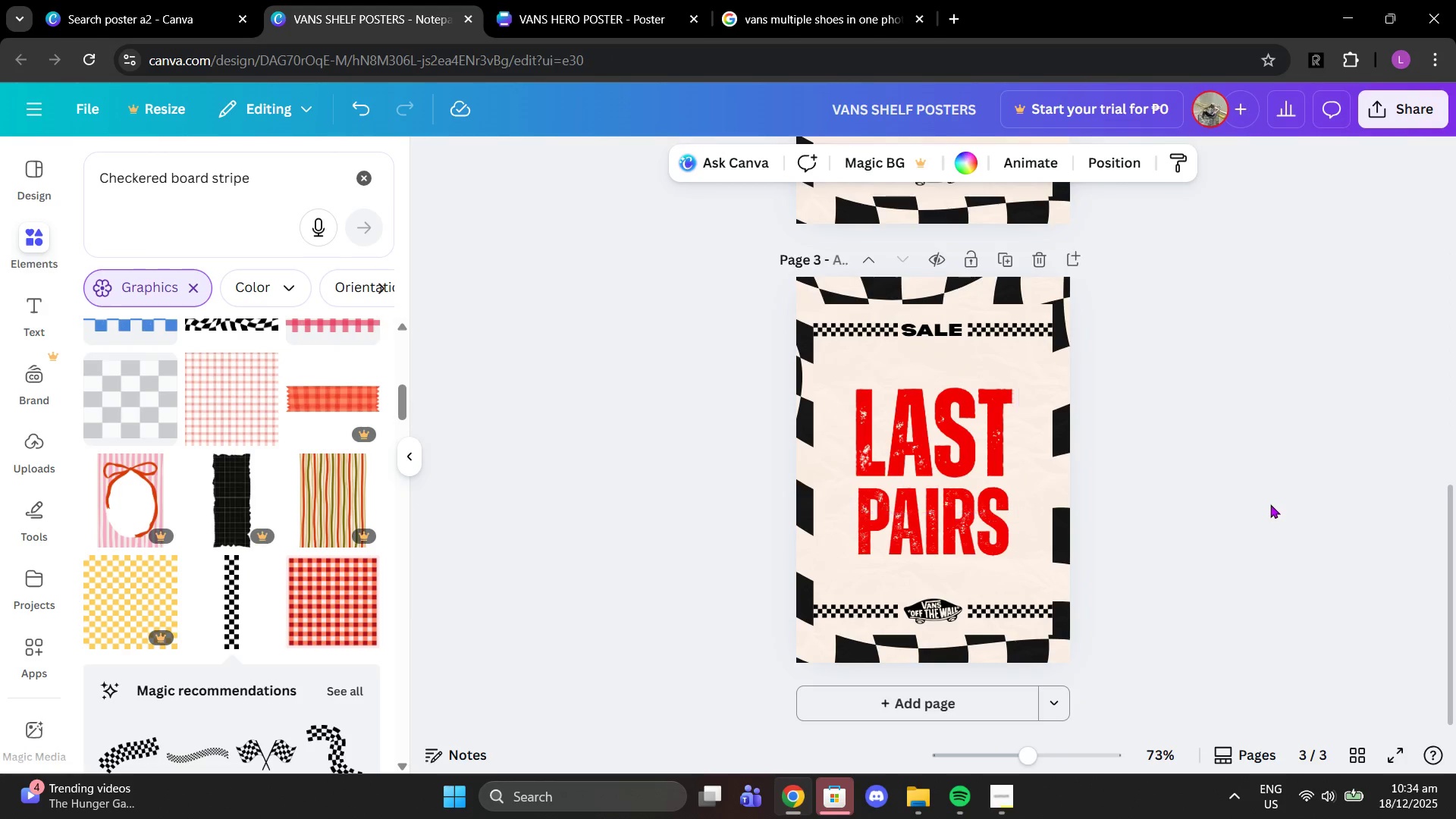 
left_click([1282, 501])
 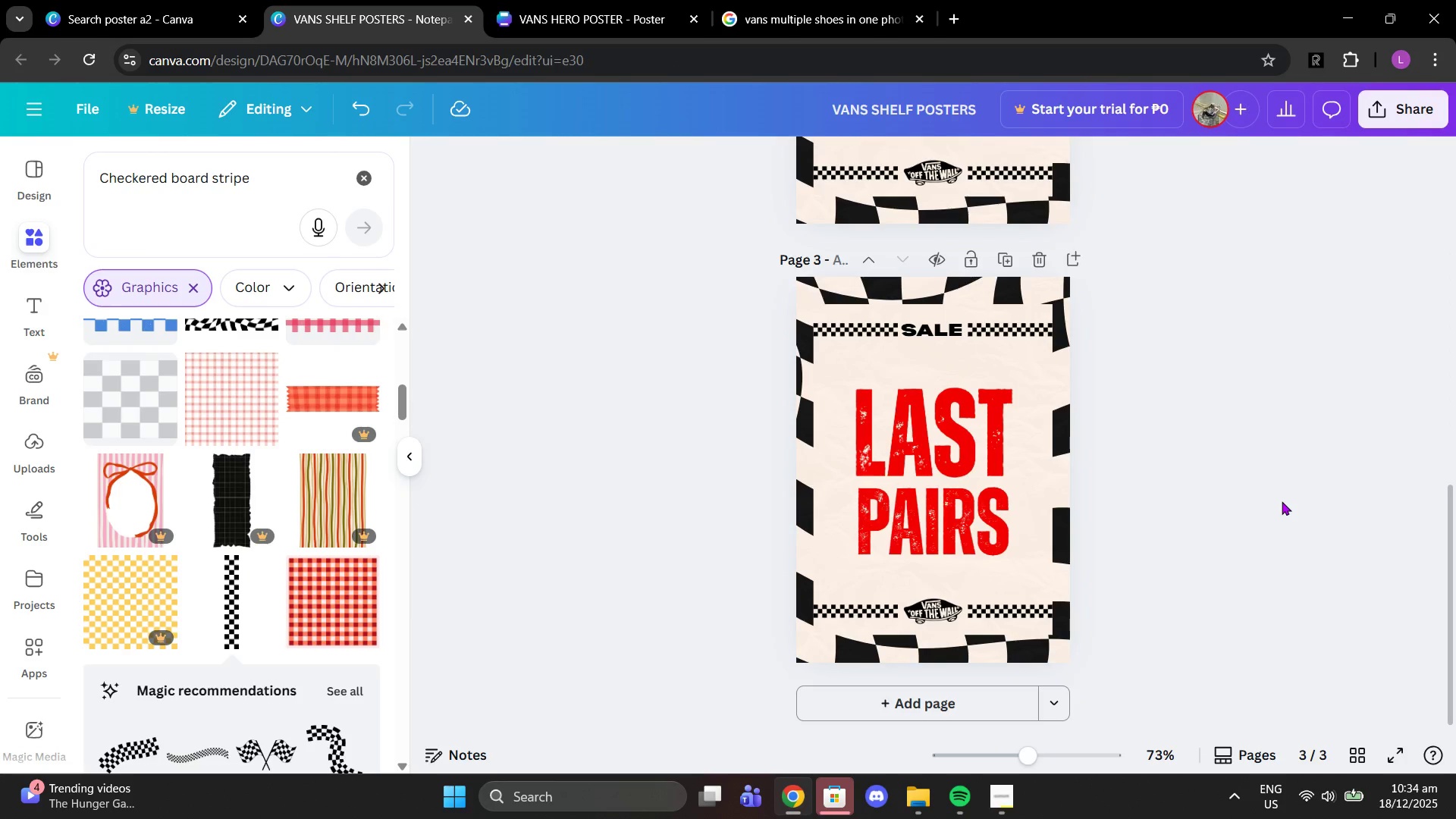 
scroll: coordinate [1281, 499], scroll_direction: up, amount: 13.0
 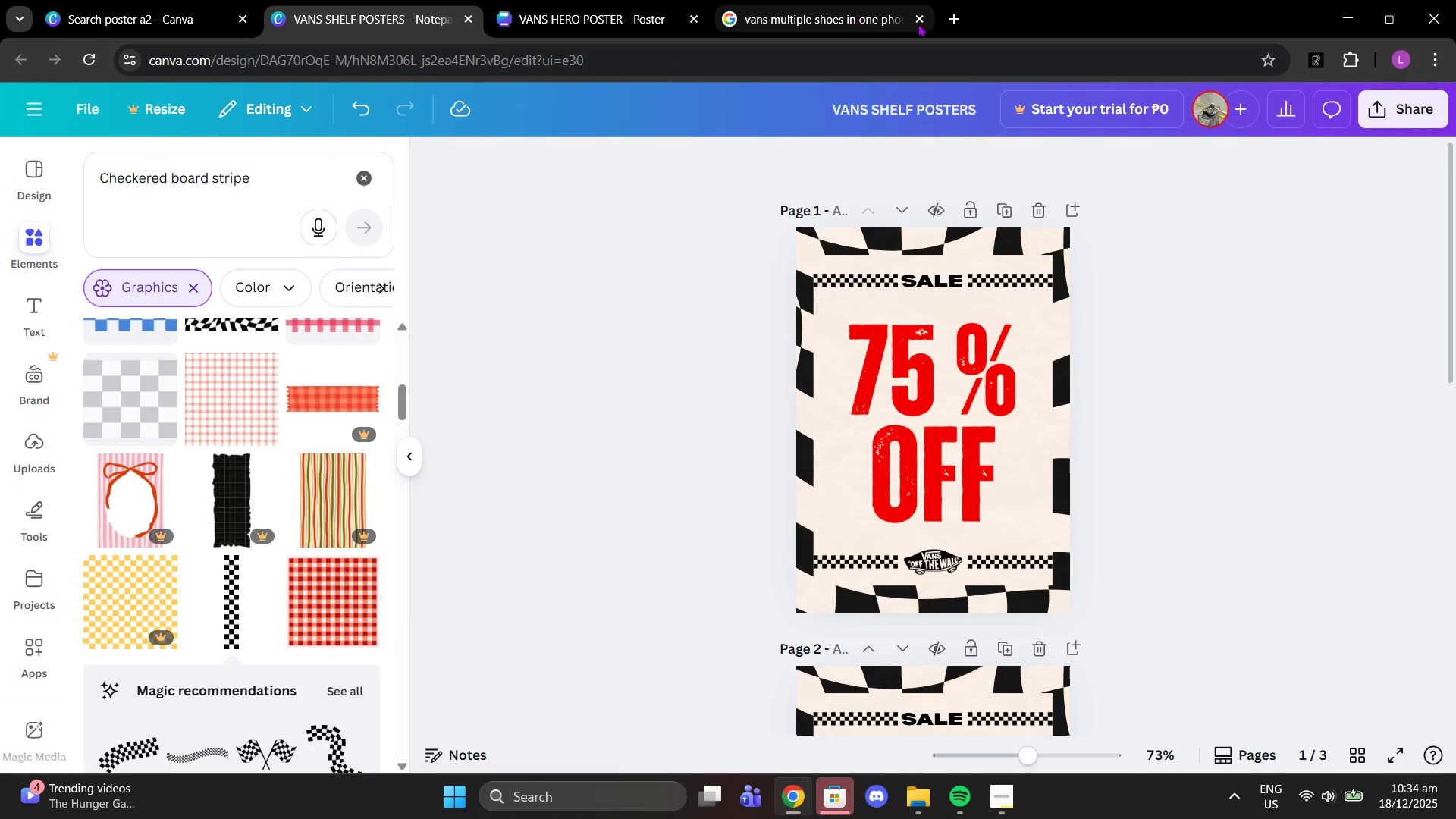 
left_click([924, 22])
 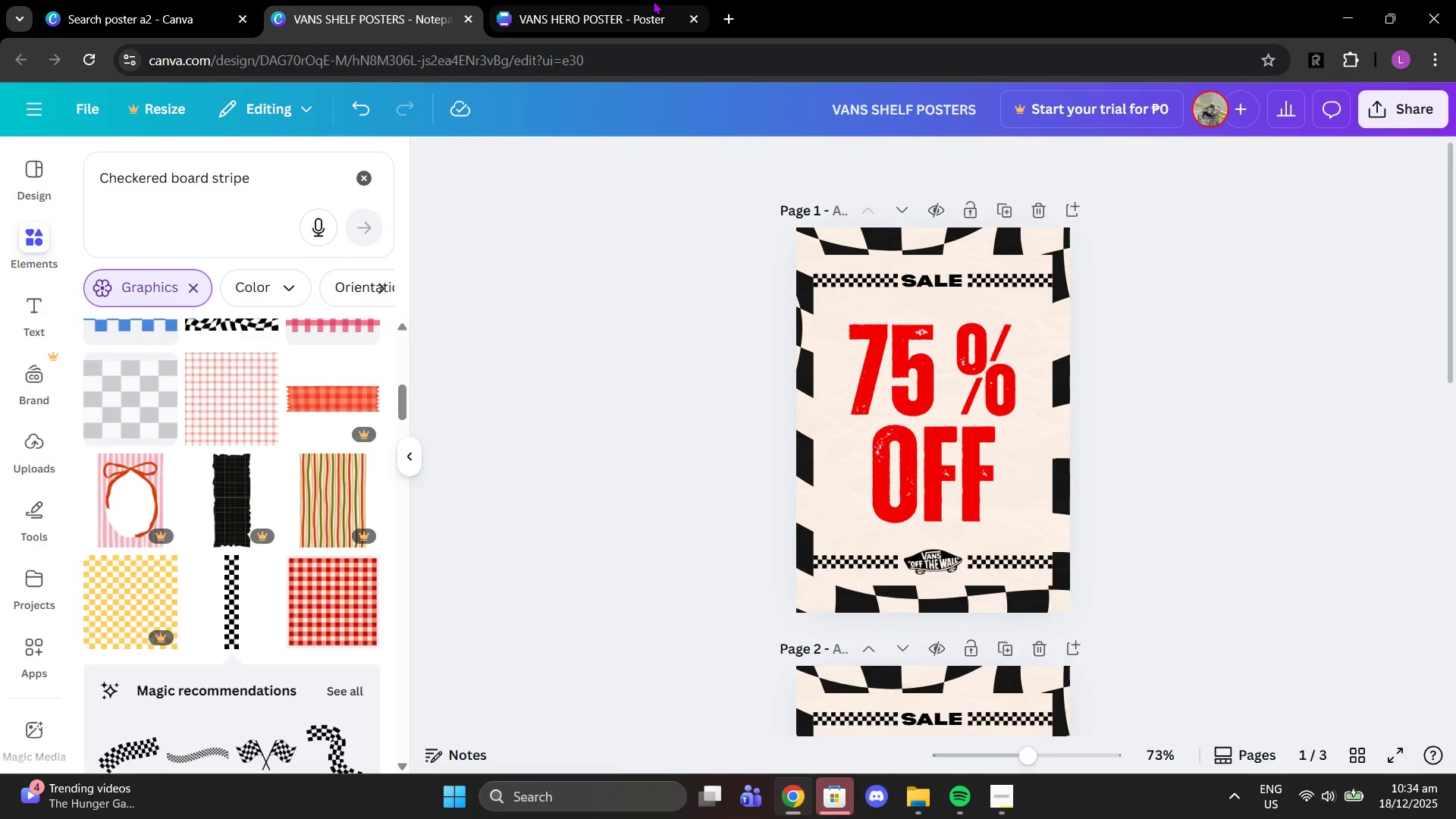 
left_click([623, 0])
 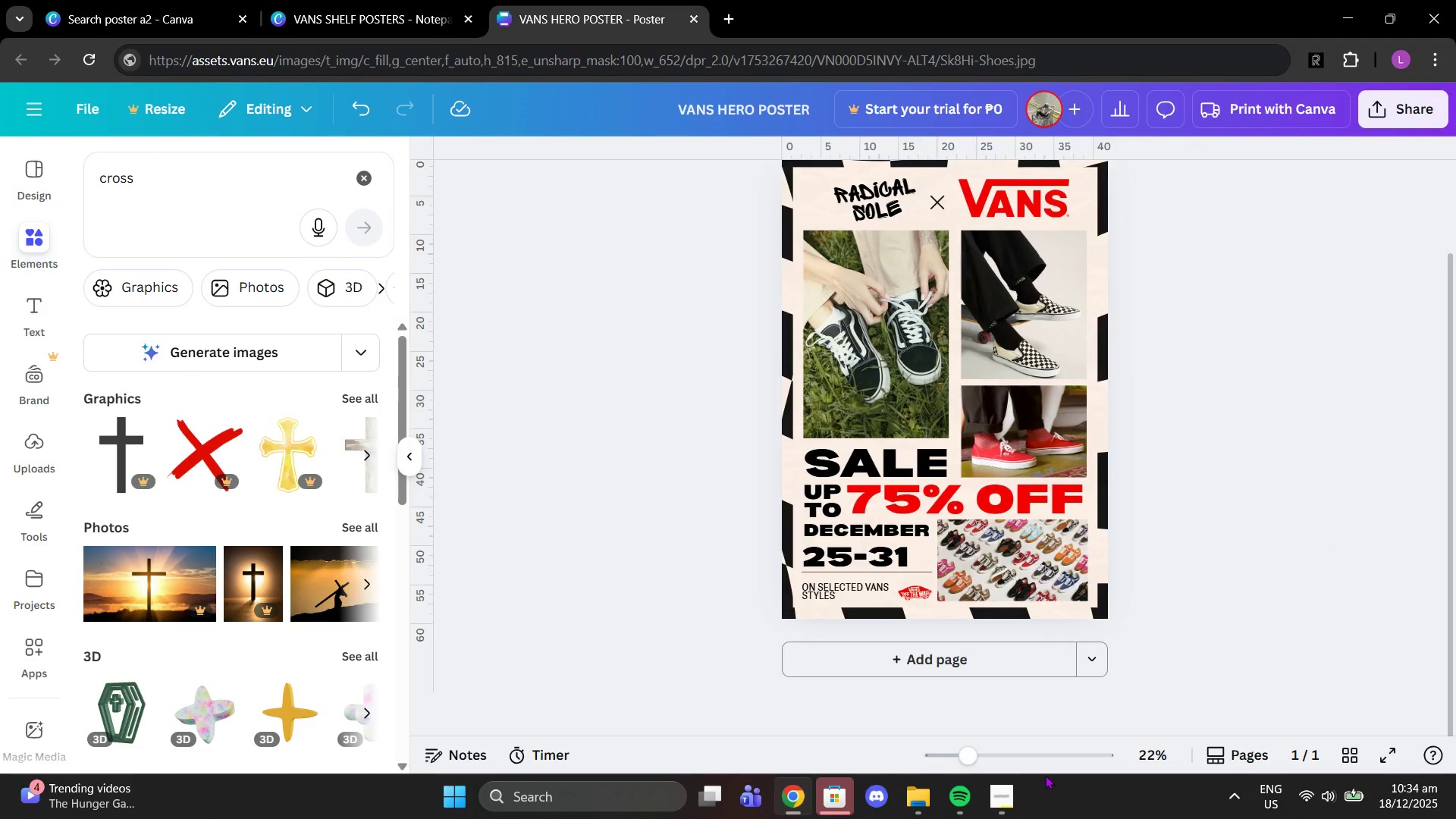 
left_click([1002, 787])